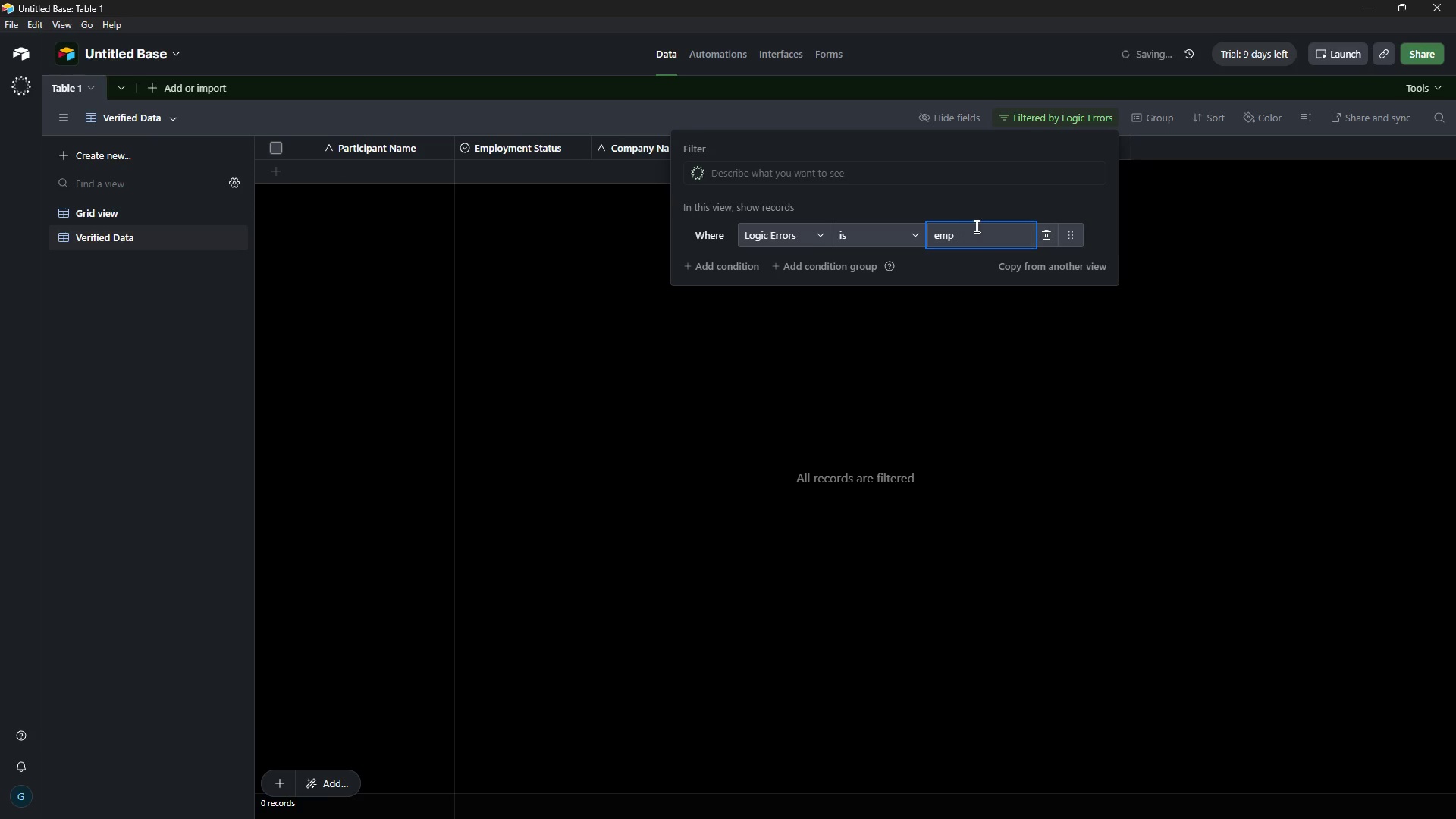 
key(Backspace)
 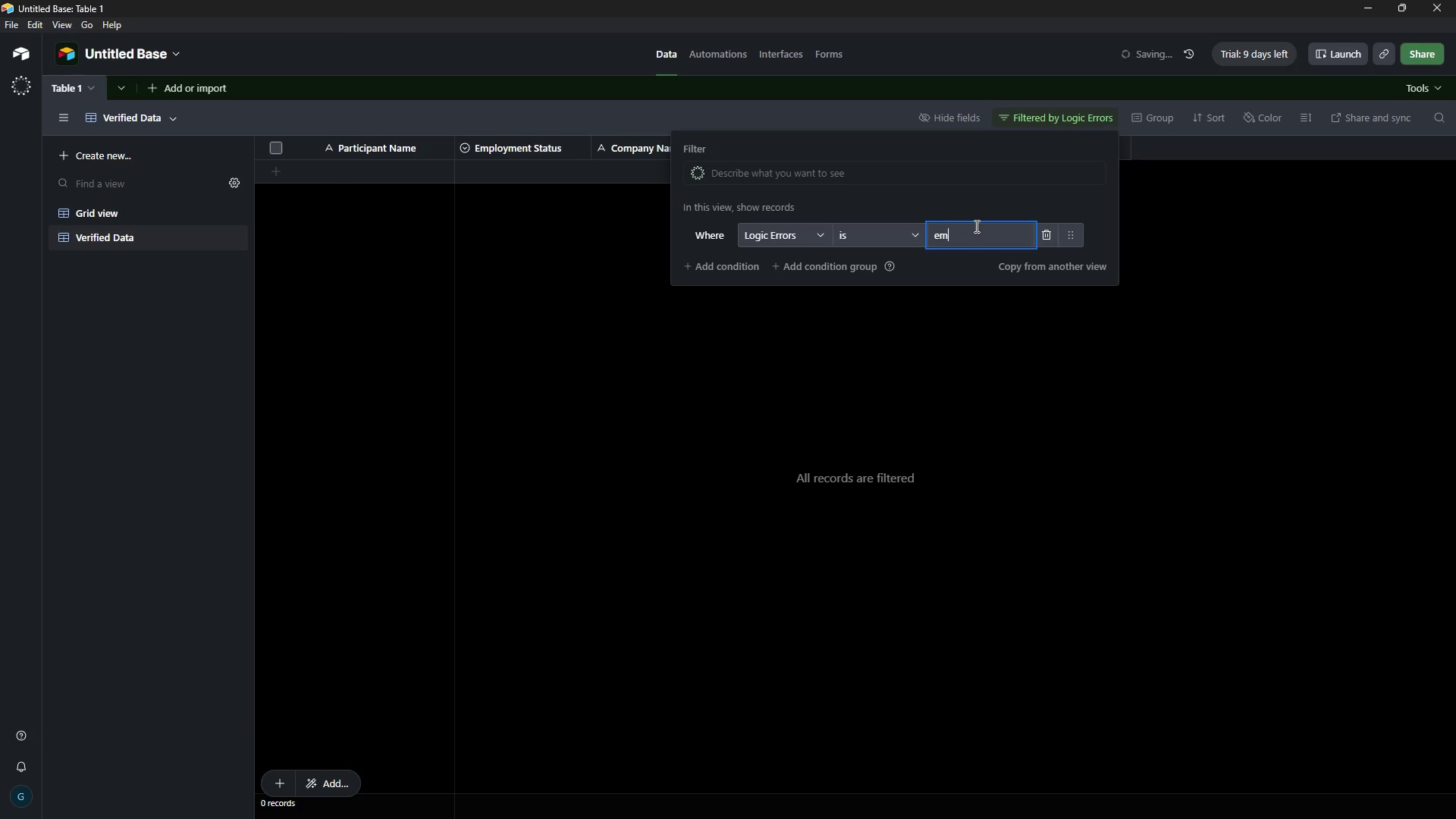 
key(Backspace)
 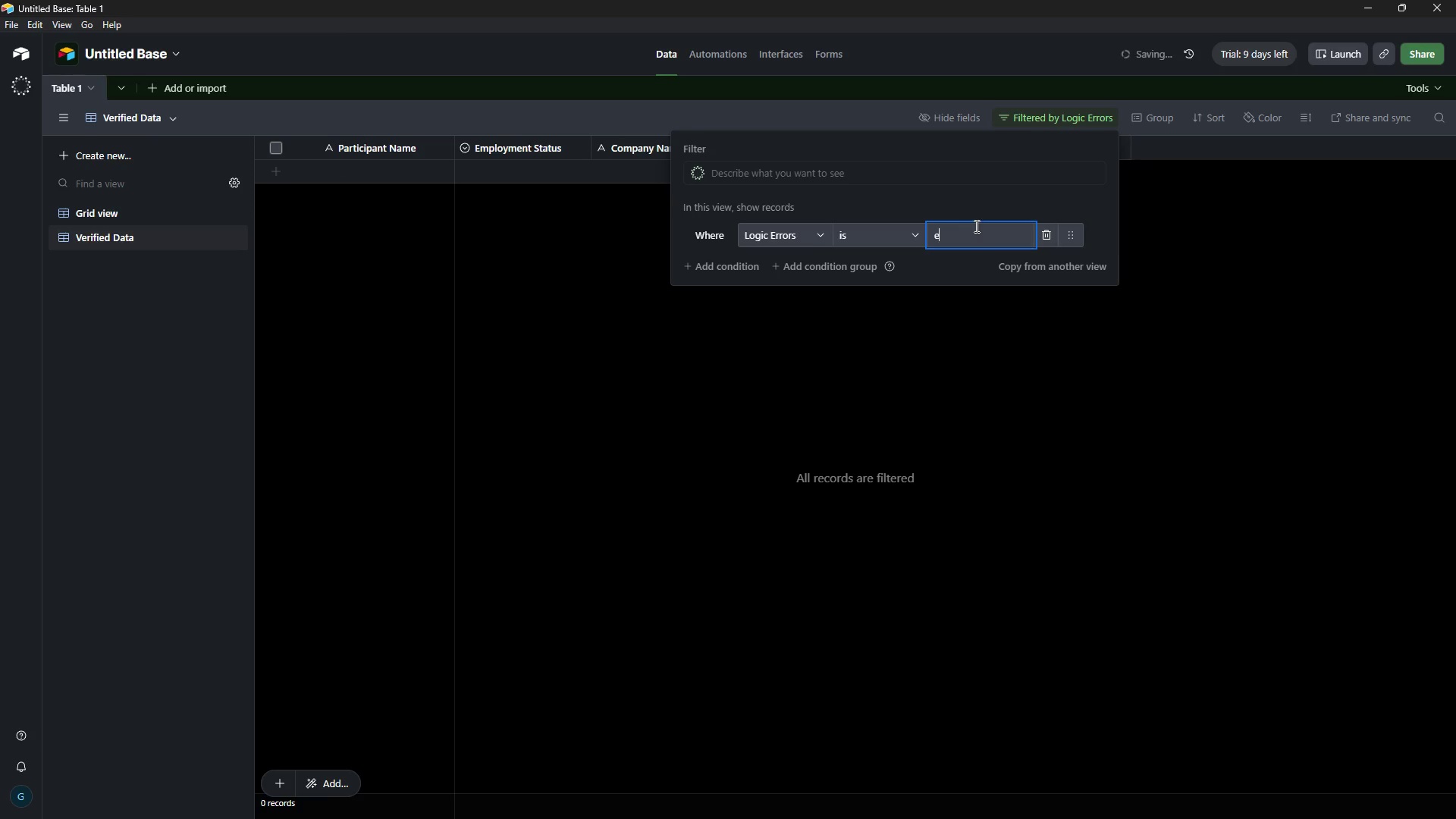 
key(Backspace)
 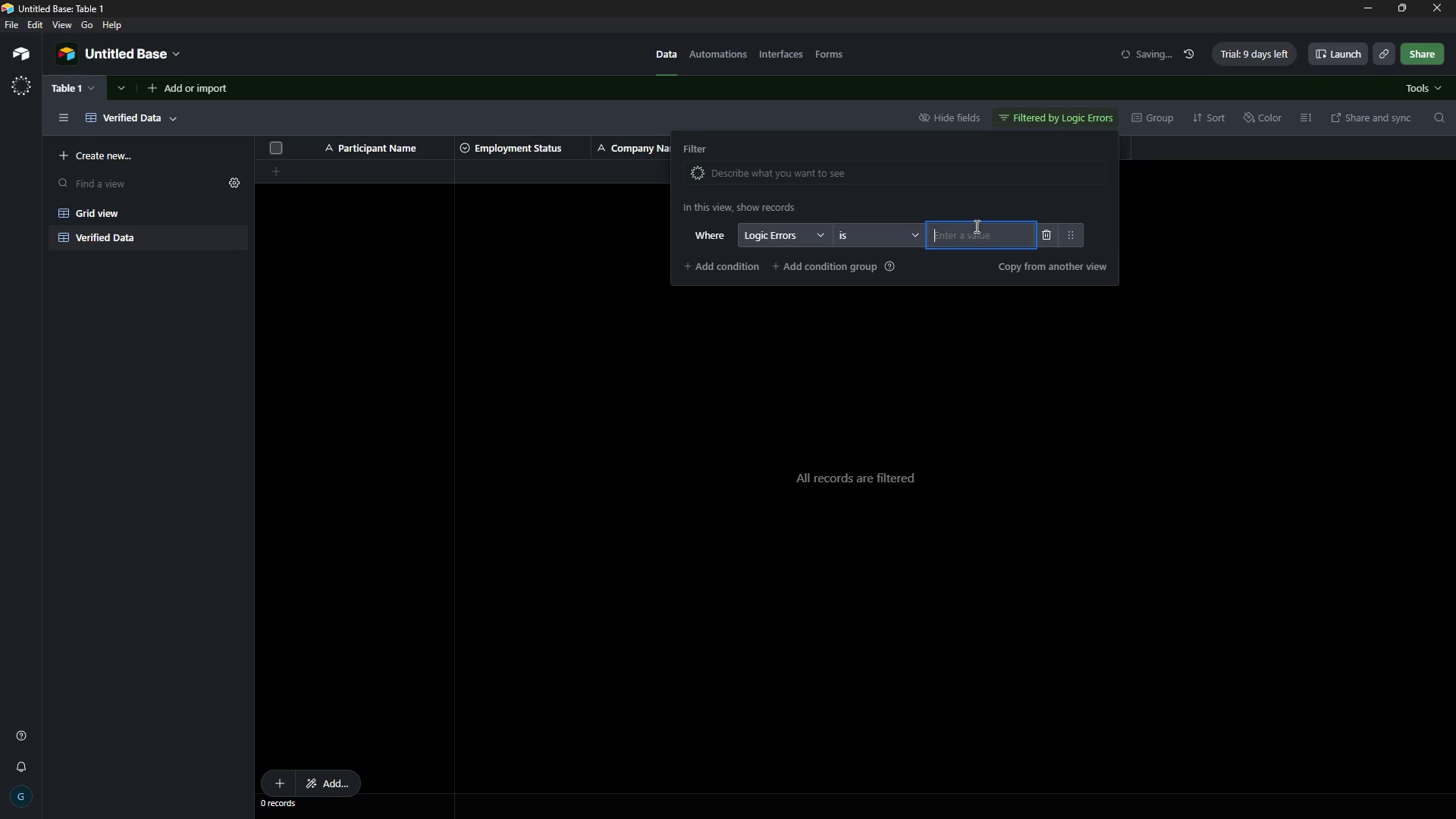 
key(Backspace)
 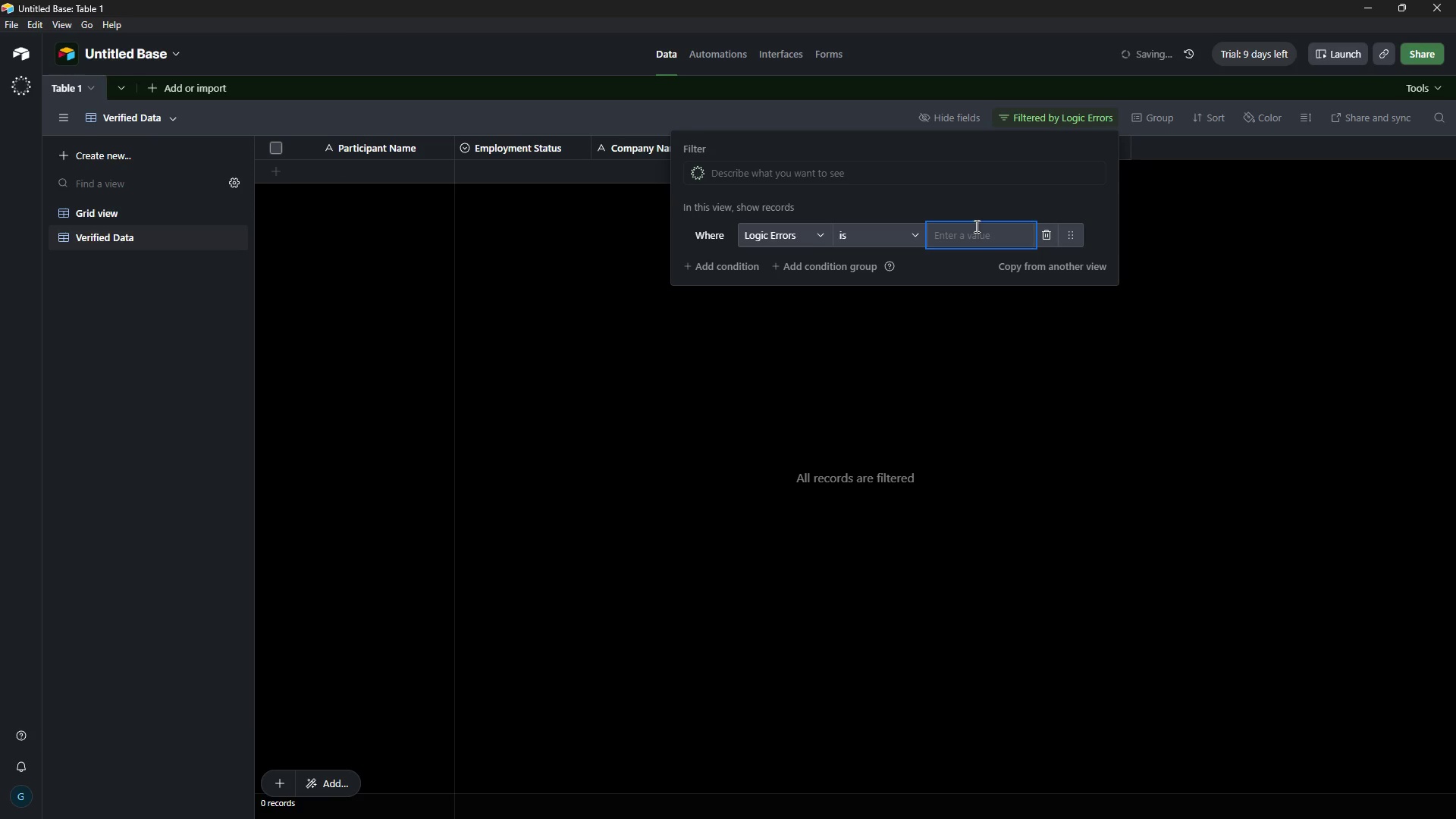 
key(Backspace)
 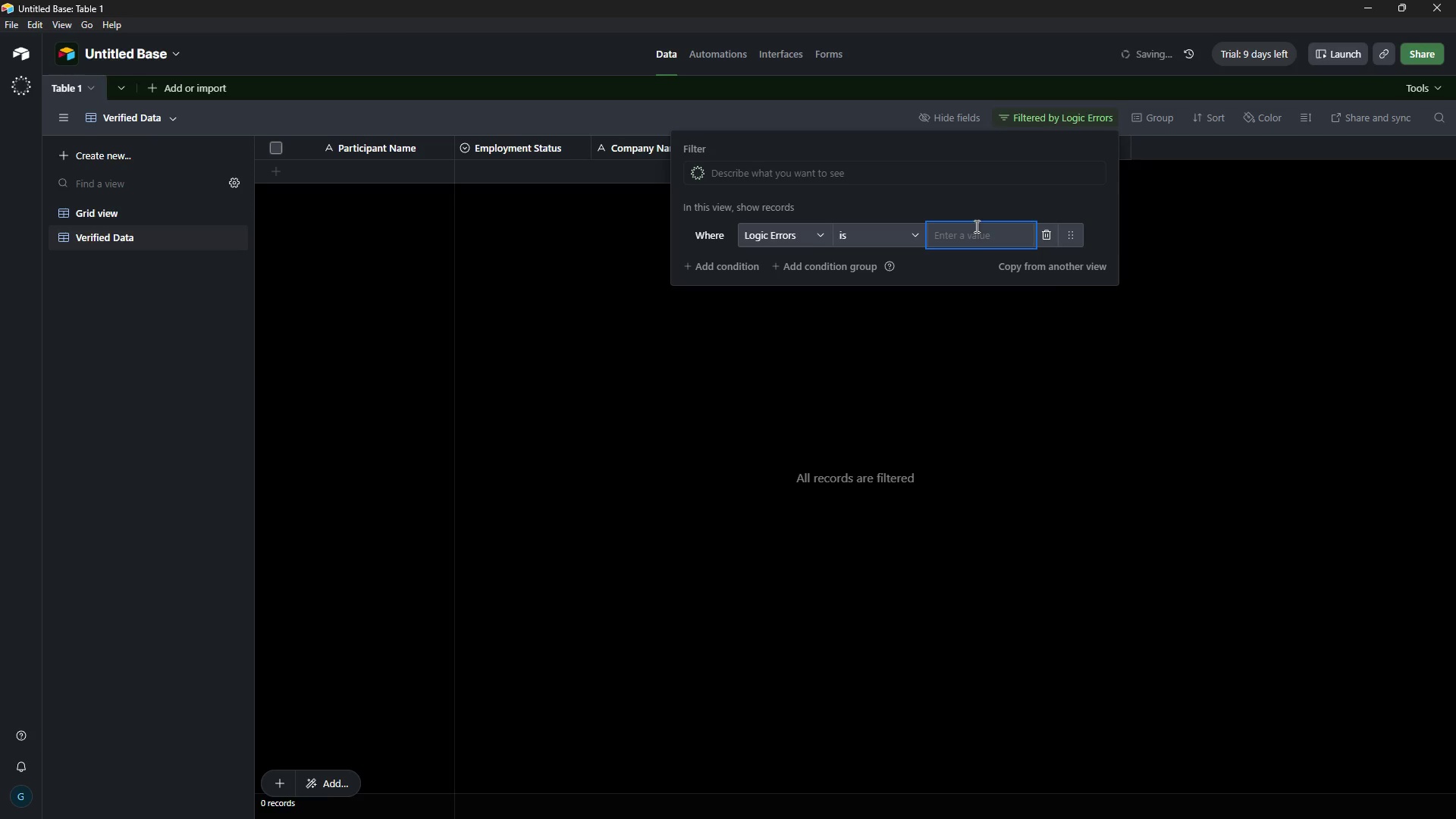 
key(Backspace)
 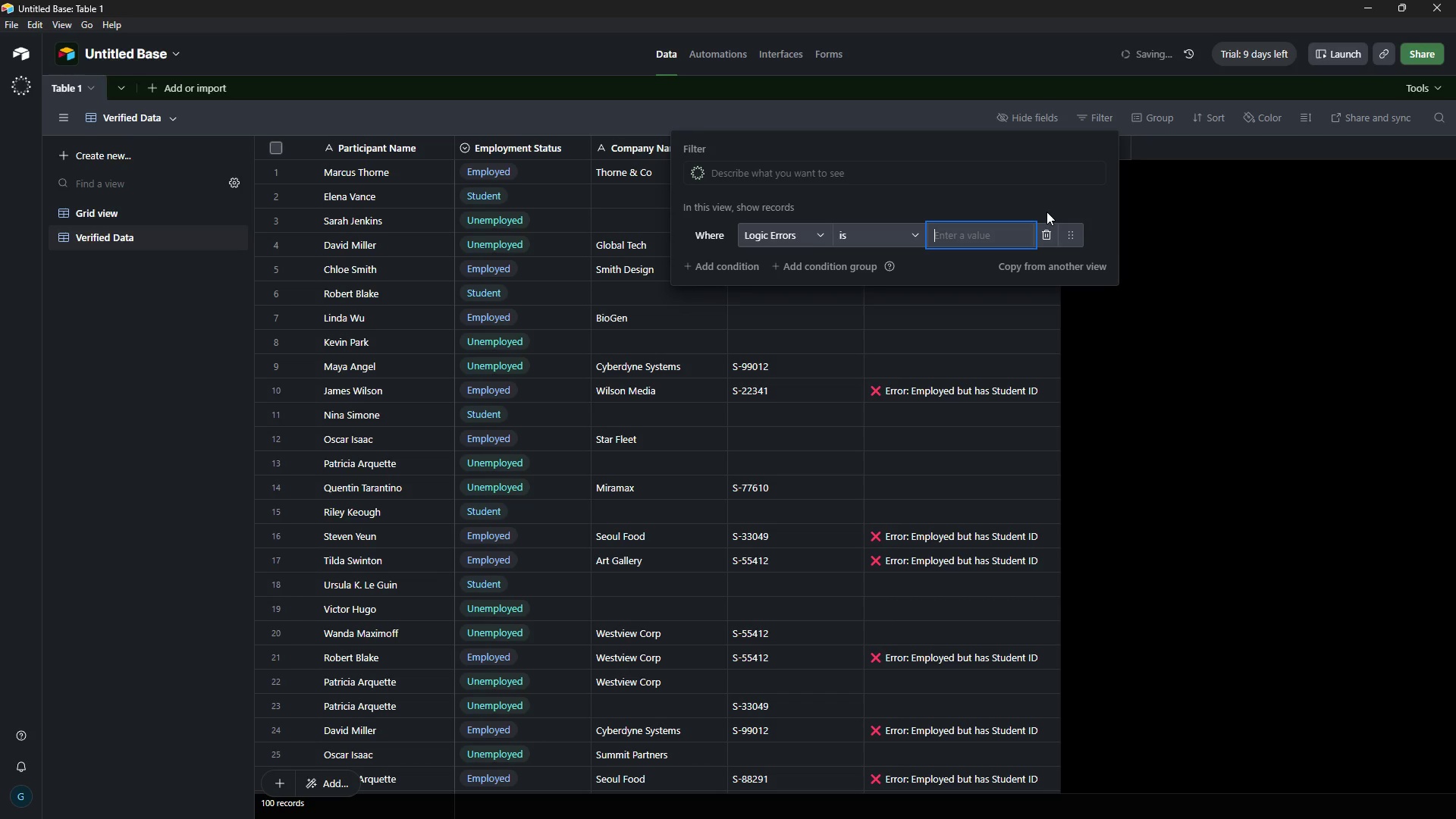 
wait(9.75)
 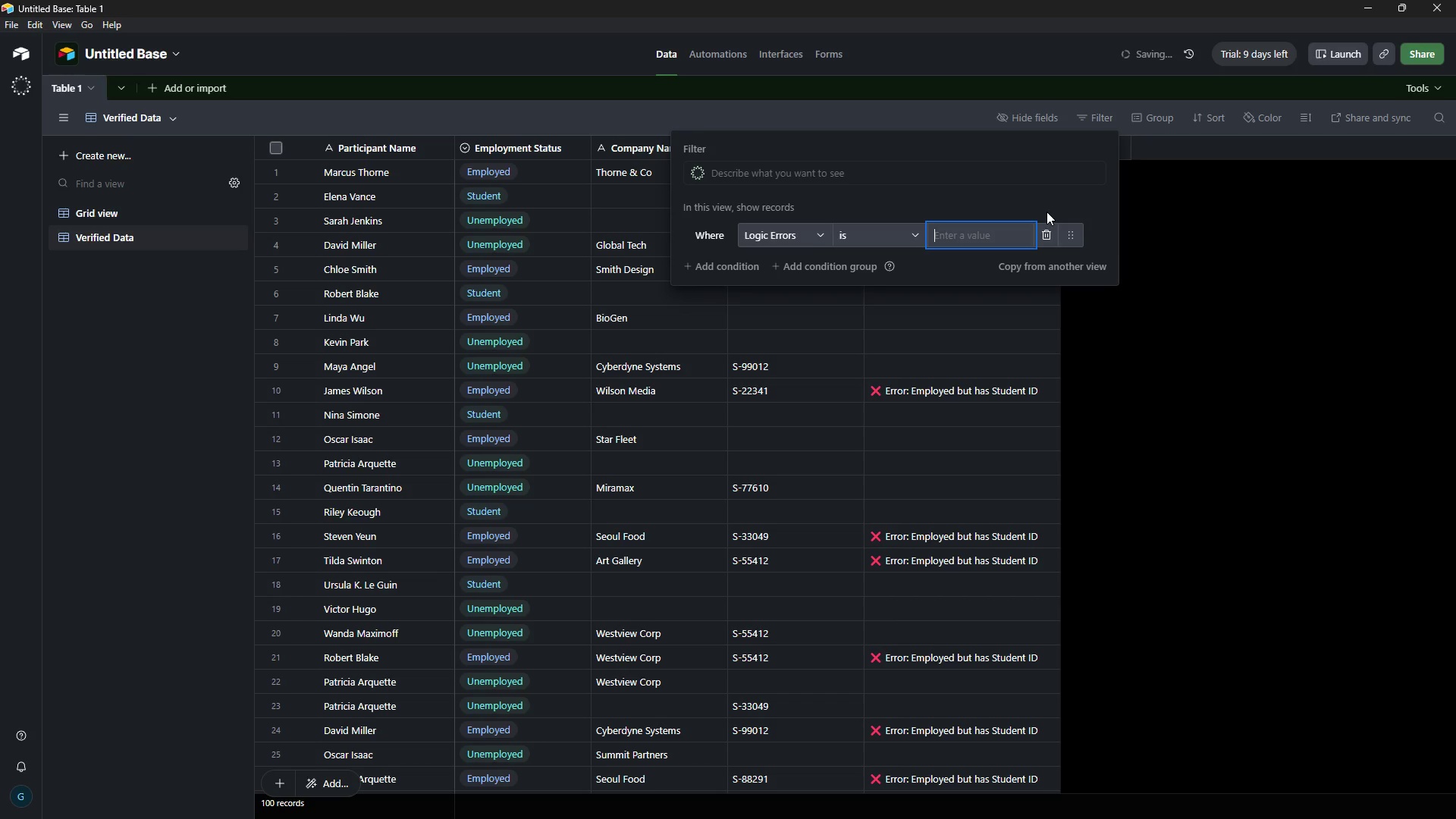 
left_click([893, 232])
 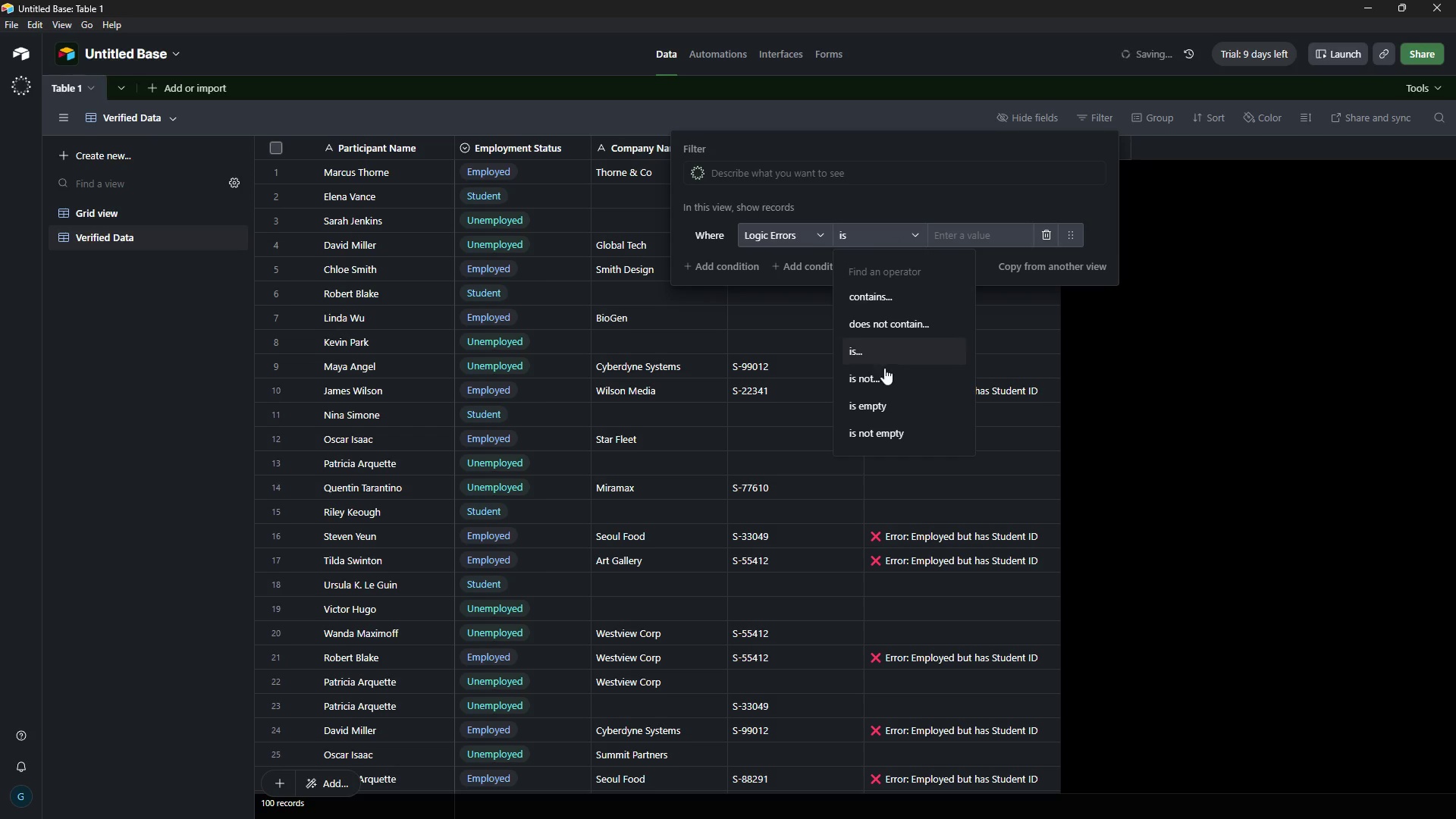 
left_click([898, 406])
 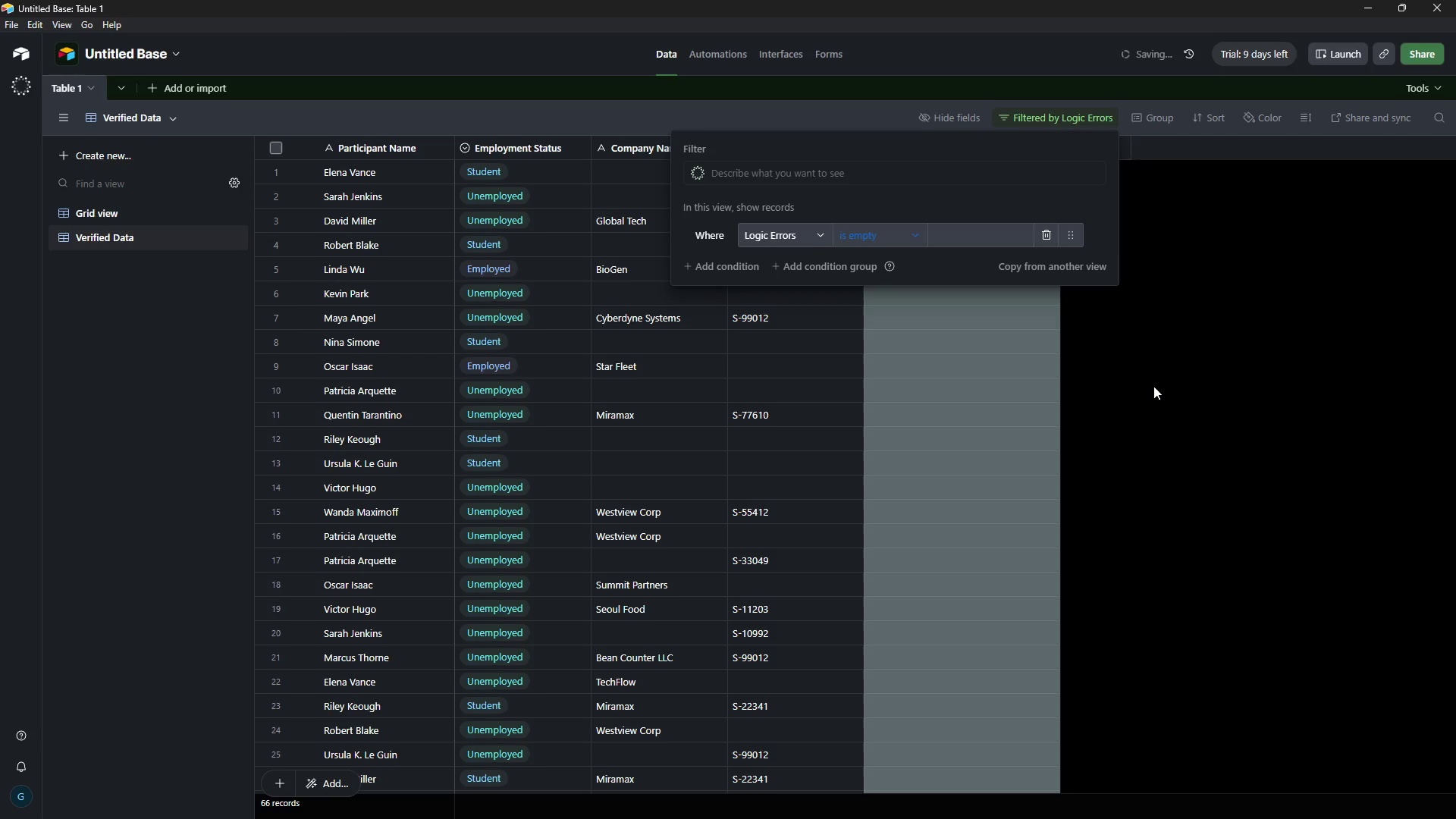 
wait(22.99)
 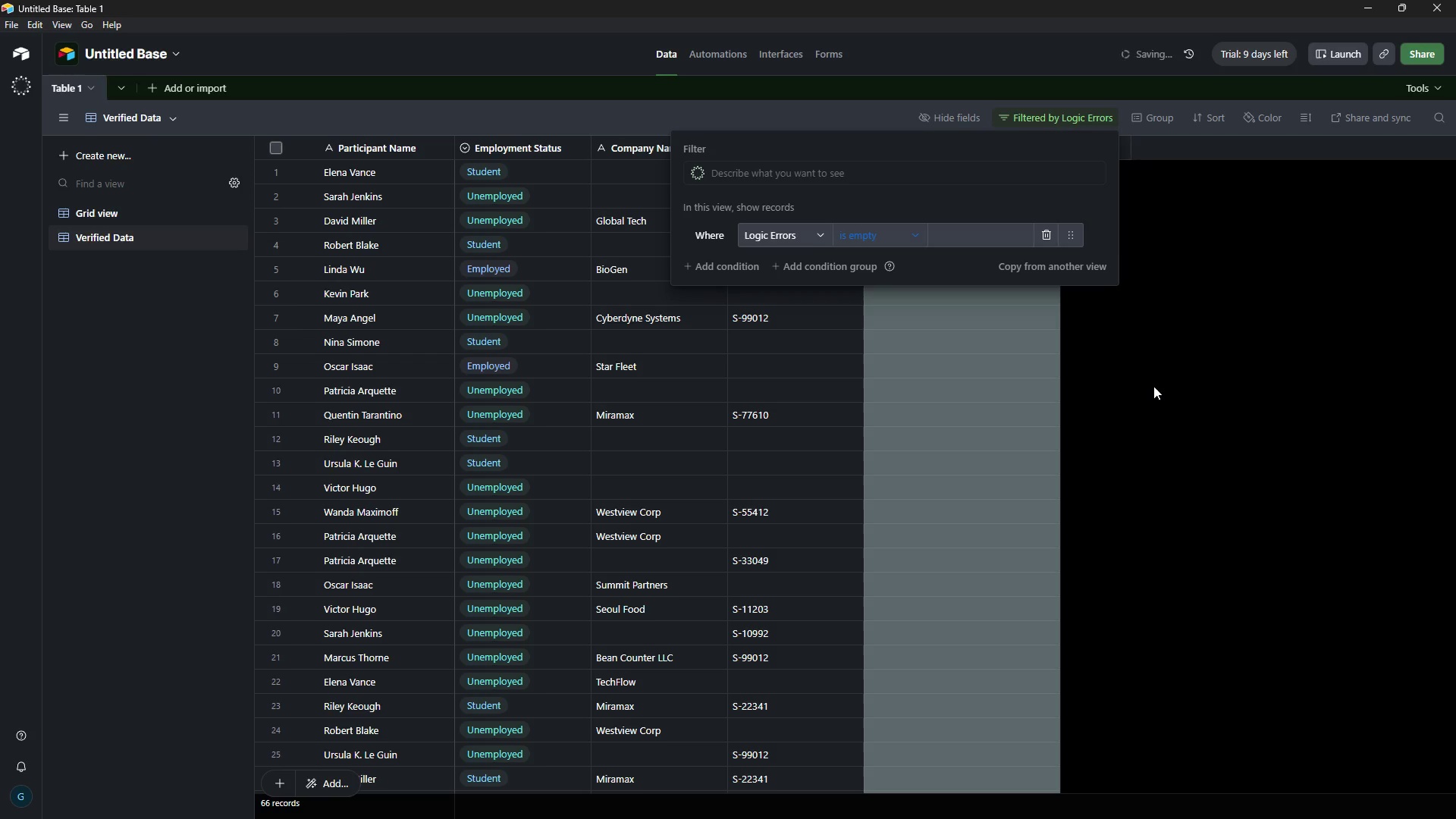 
left_click([1153, 386])
 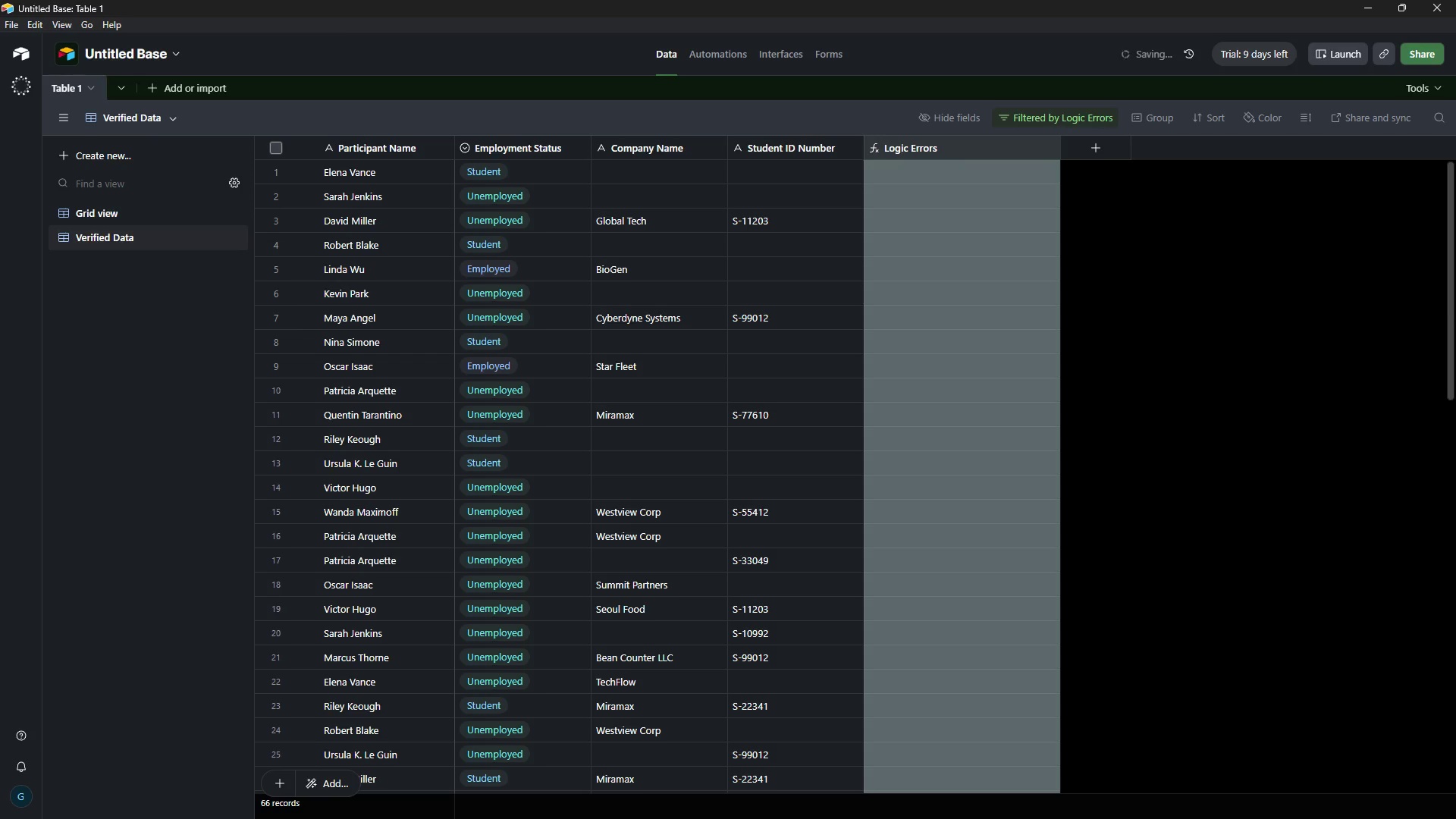 
left_click_drag(start_coordinate=[1452, 306], to_coordinate=[1393, 209])
 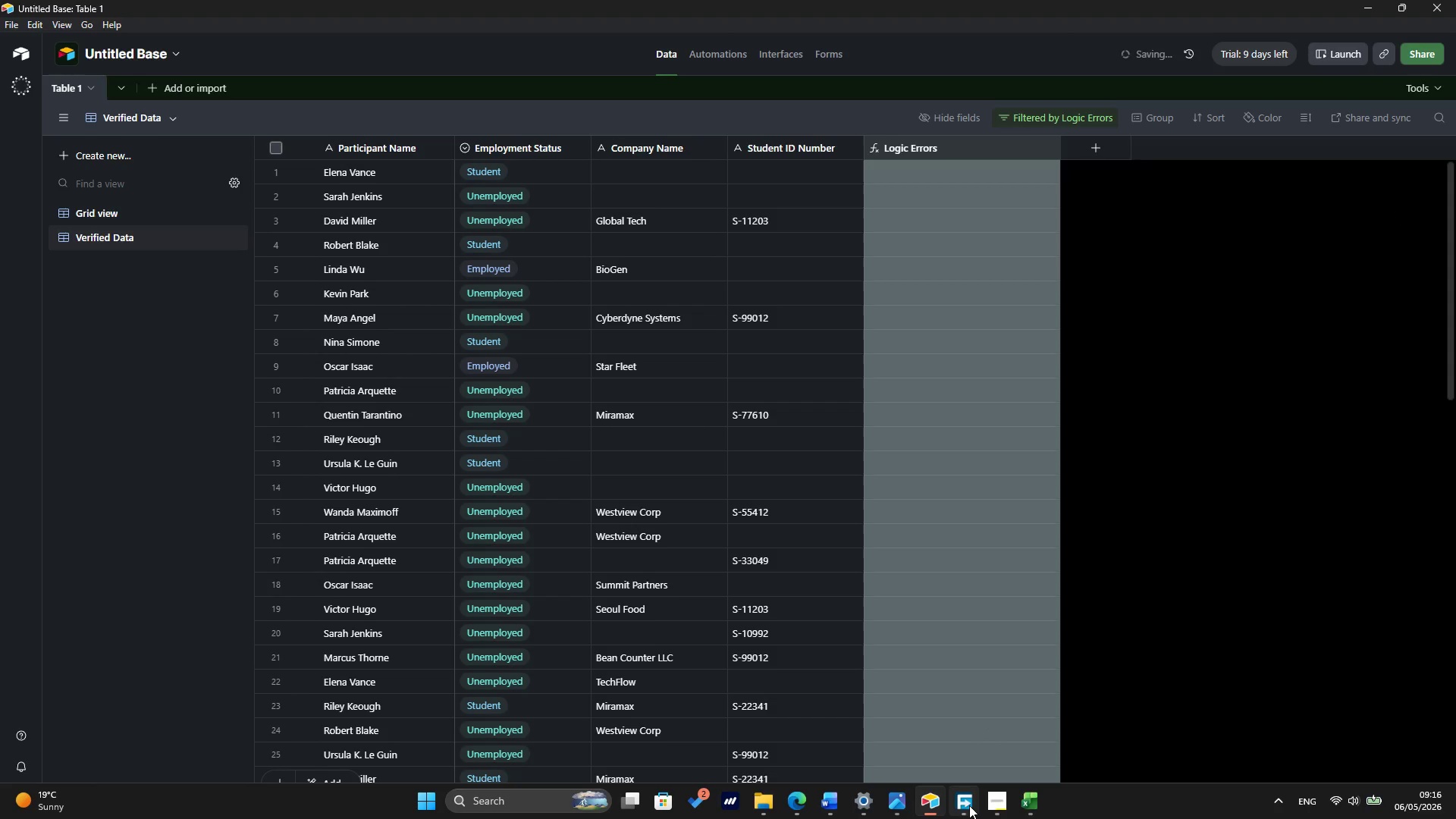 
left_click([993, 810])